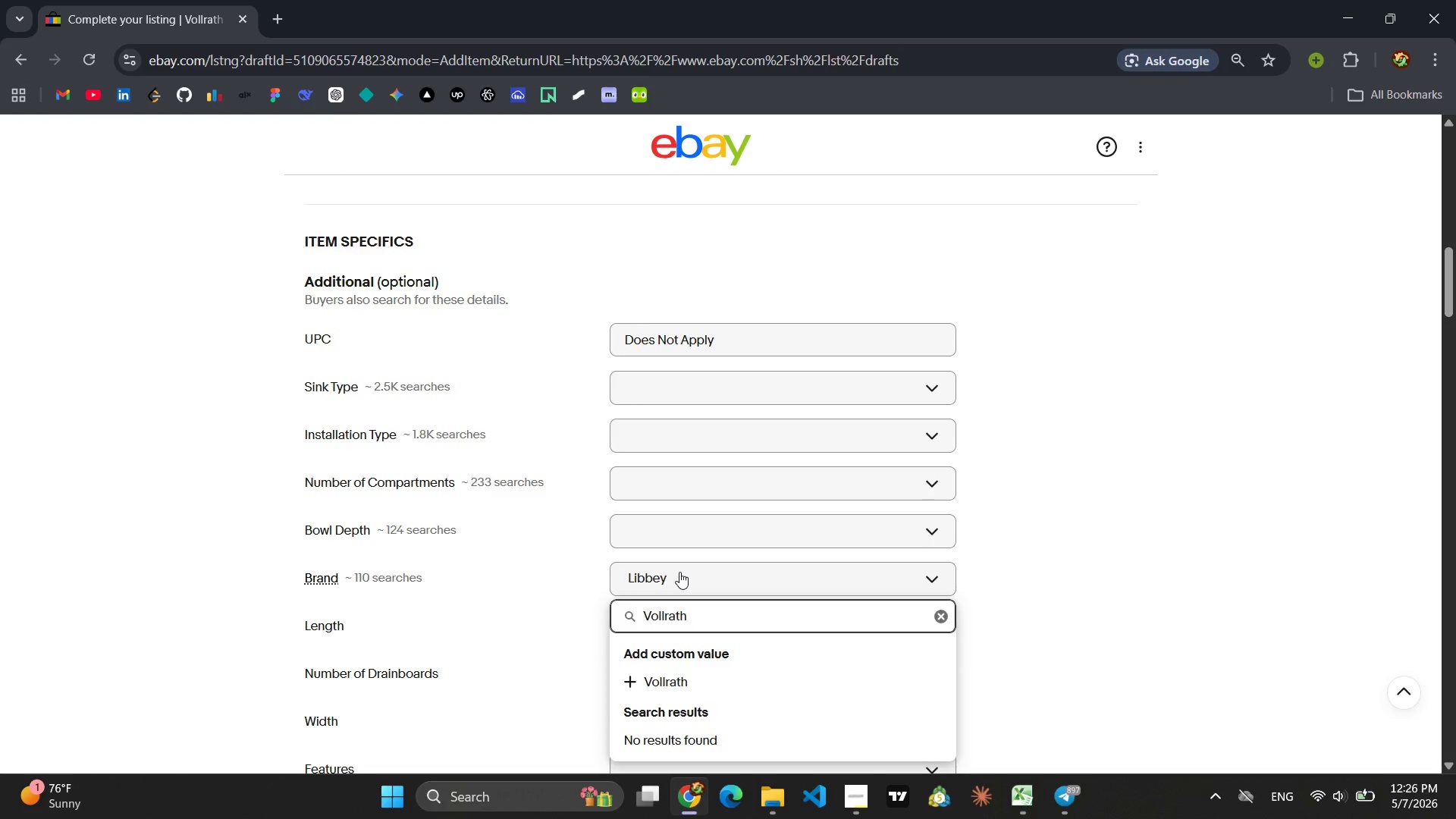 
key(Enter)
 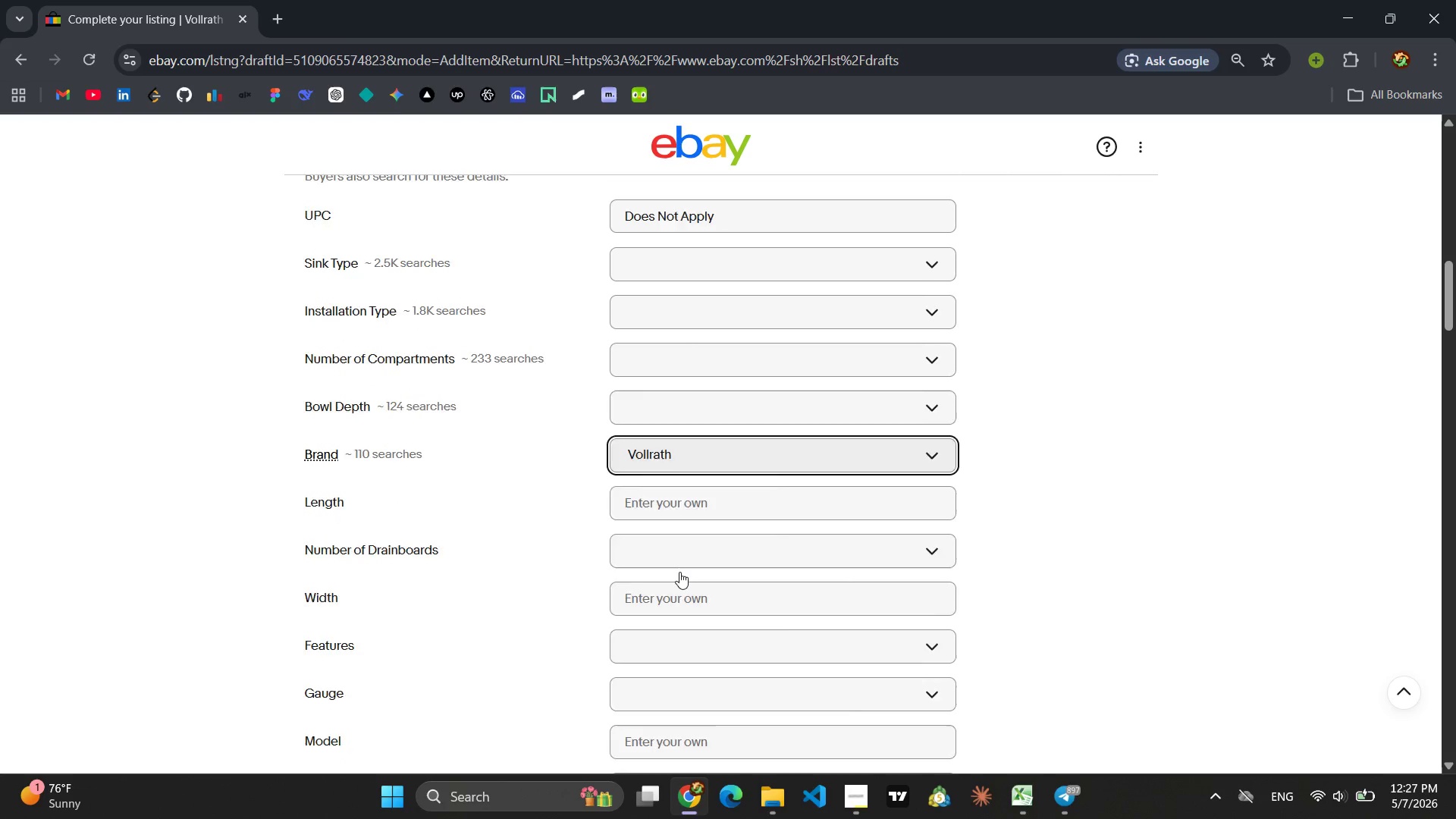 
wait(8.3)
 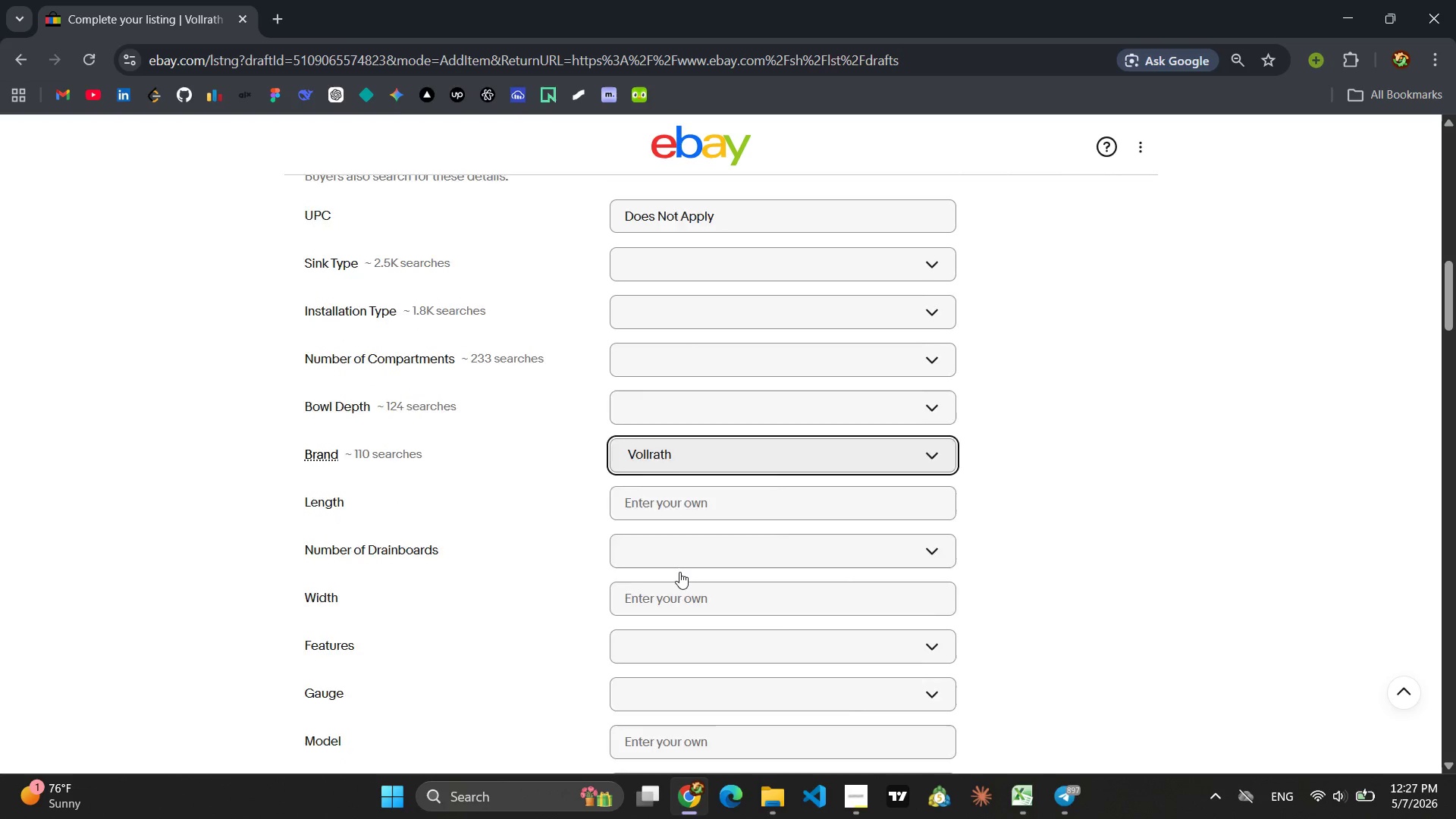 
left_click([698, 479])
 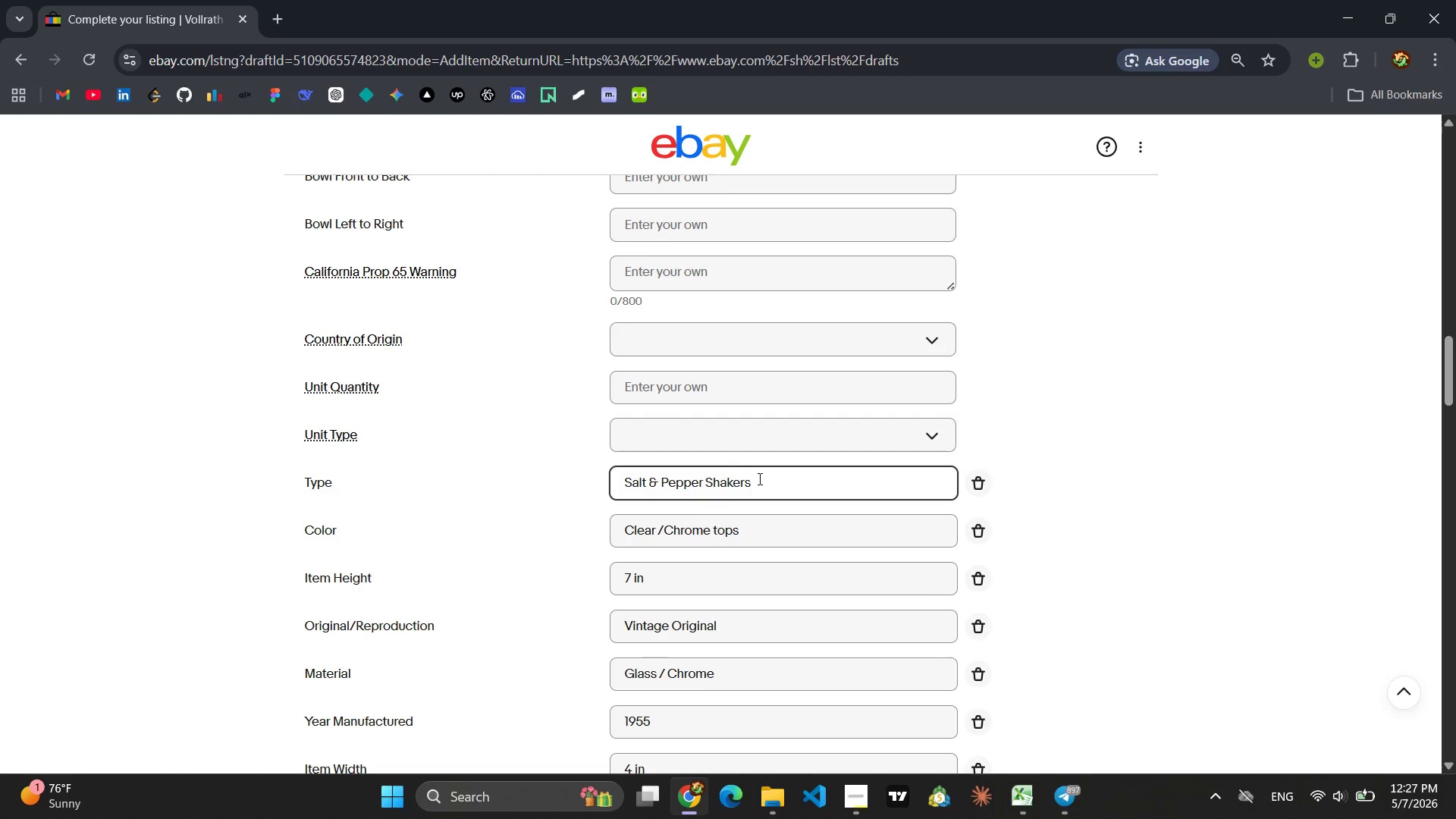 
left_click_drag(start_coordinate=[759, 479], to_coordinate=[552, 485])
 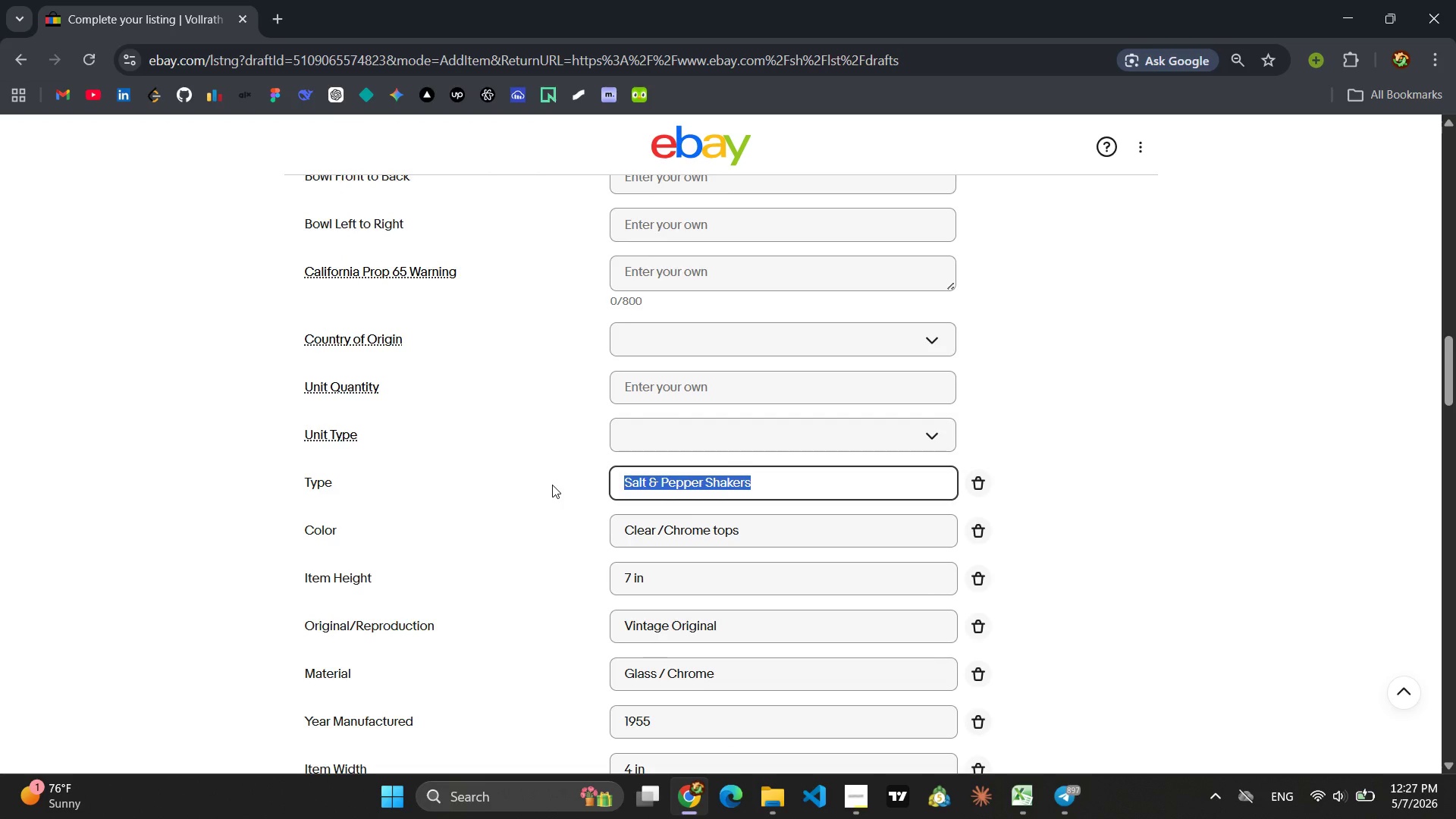 
type(Coffee Urn)
 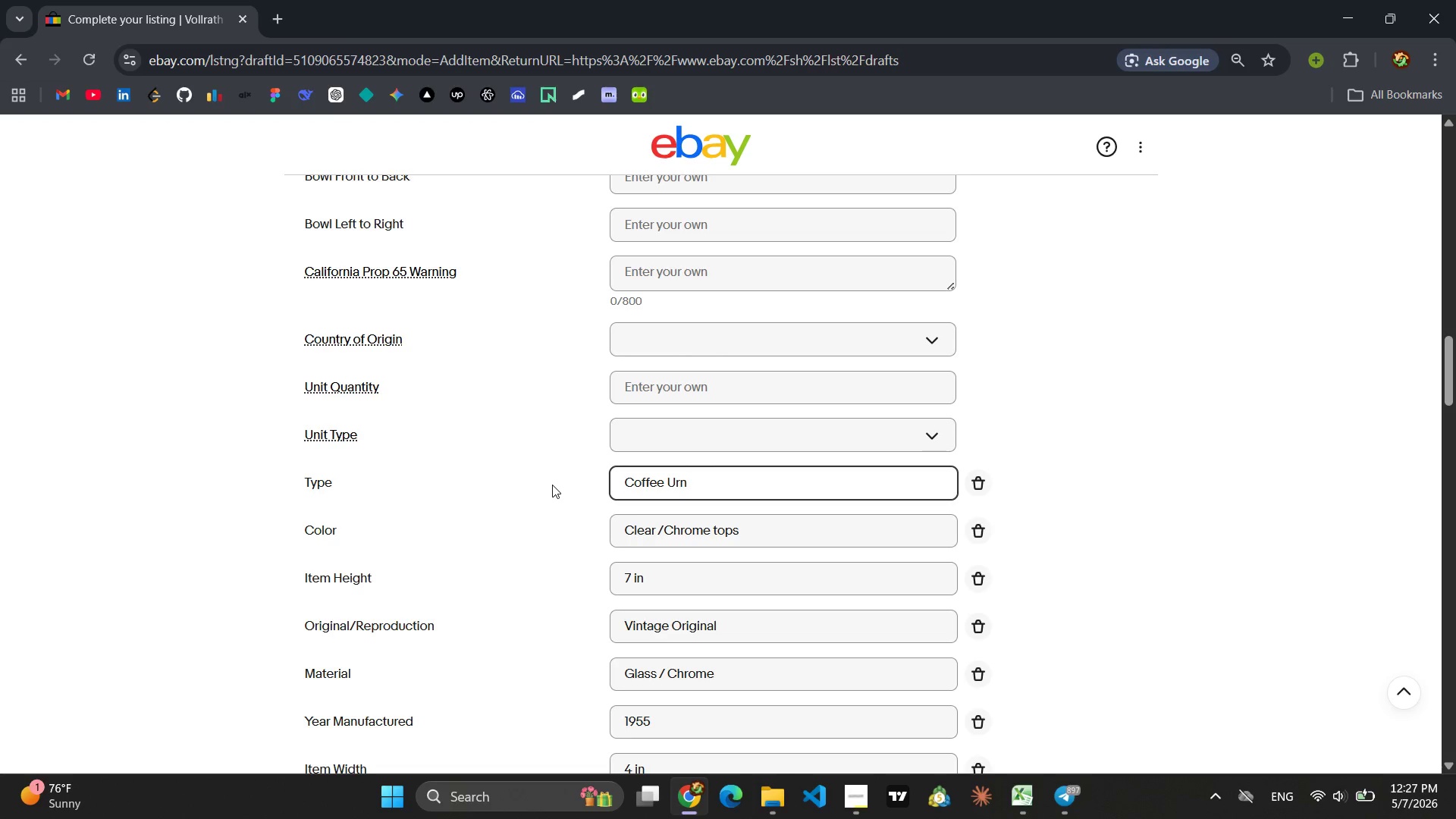 
wait(8.09)
 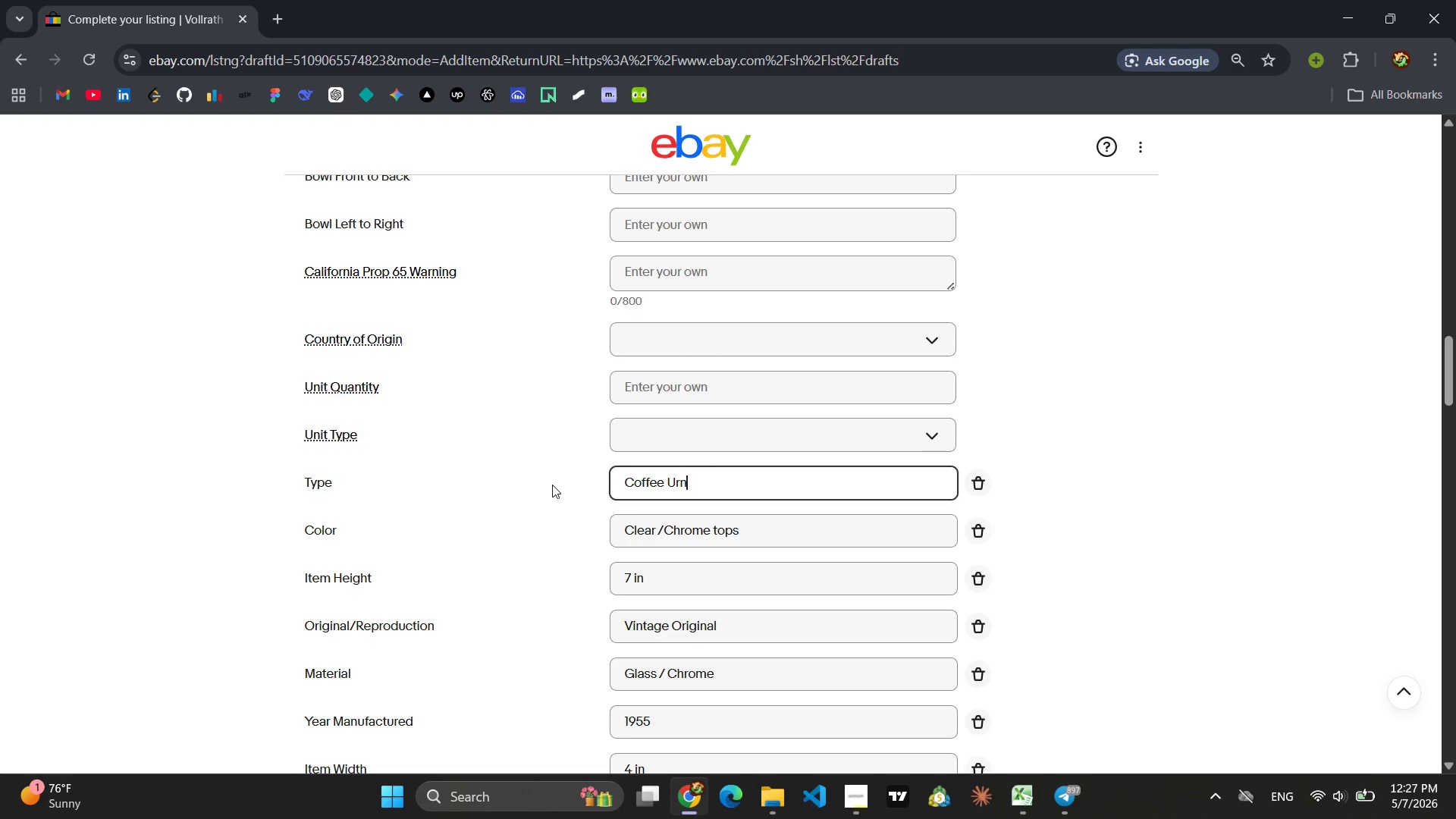 
left_click_drag(start_coordinate=[754, 529], to_coordinate=[611, 536])
 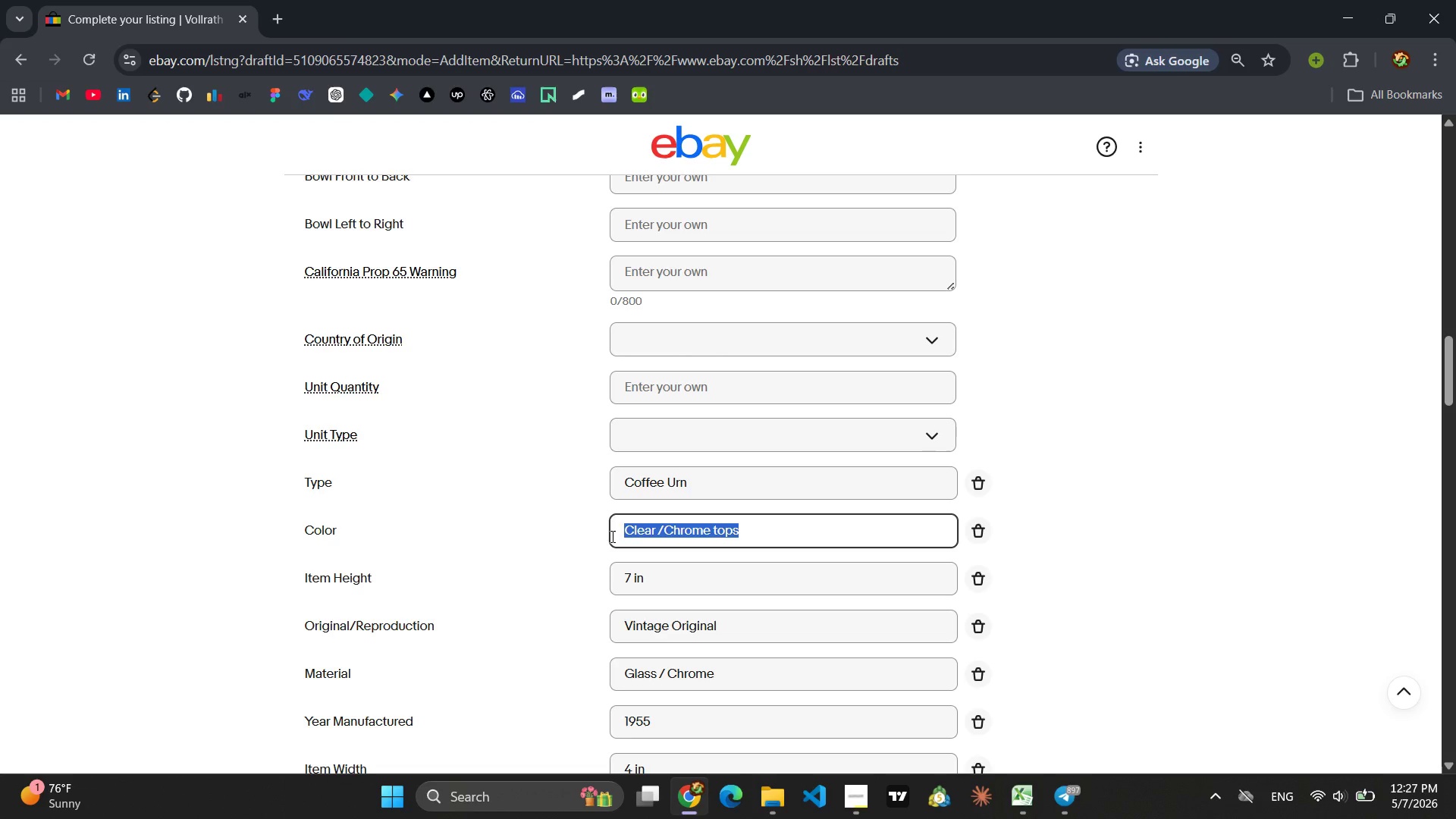 
type(Silver)
 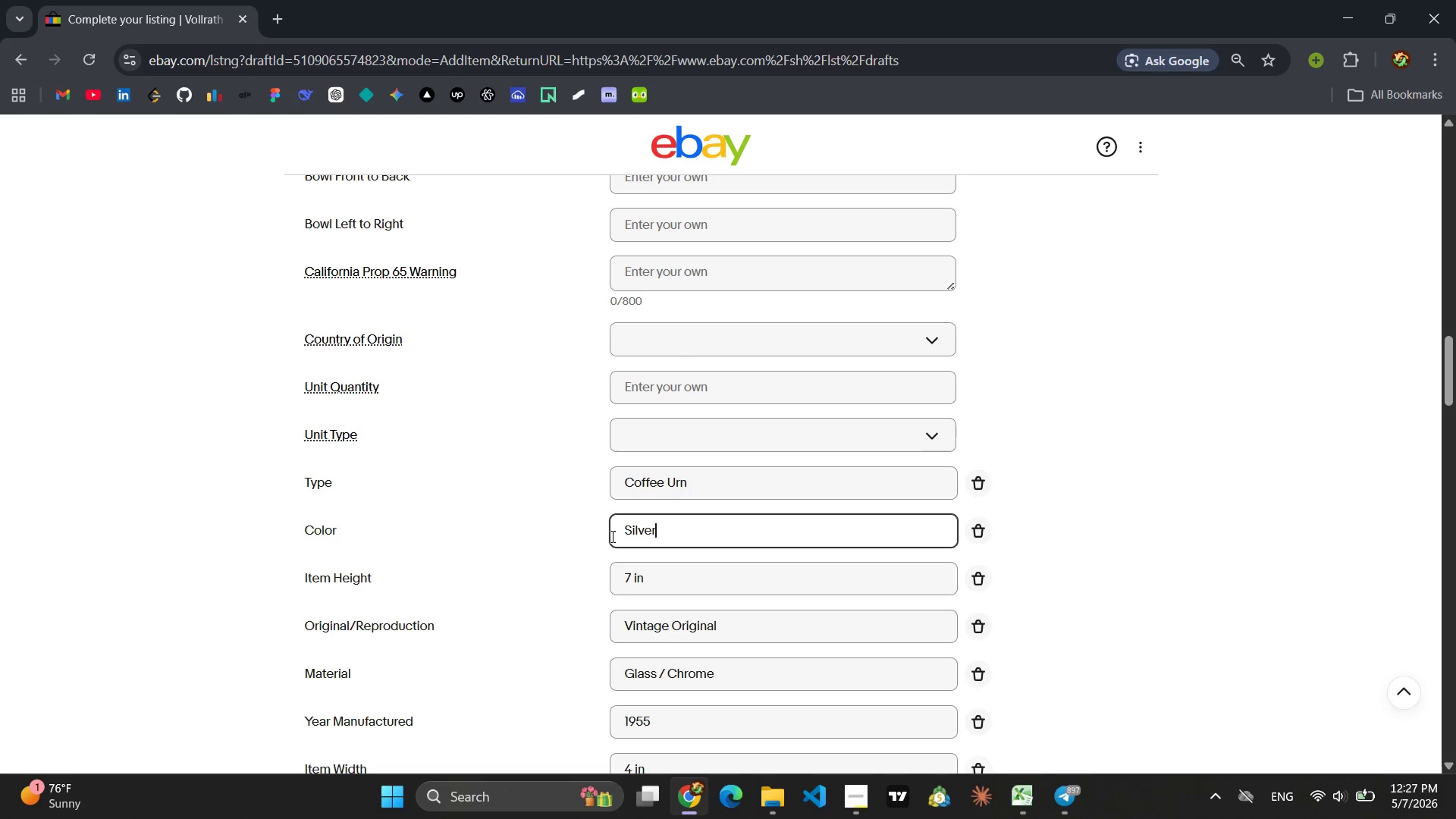 
wait(8.53)
 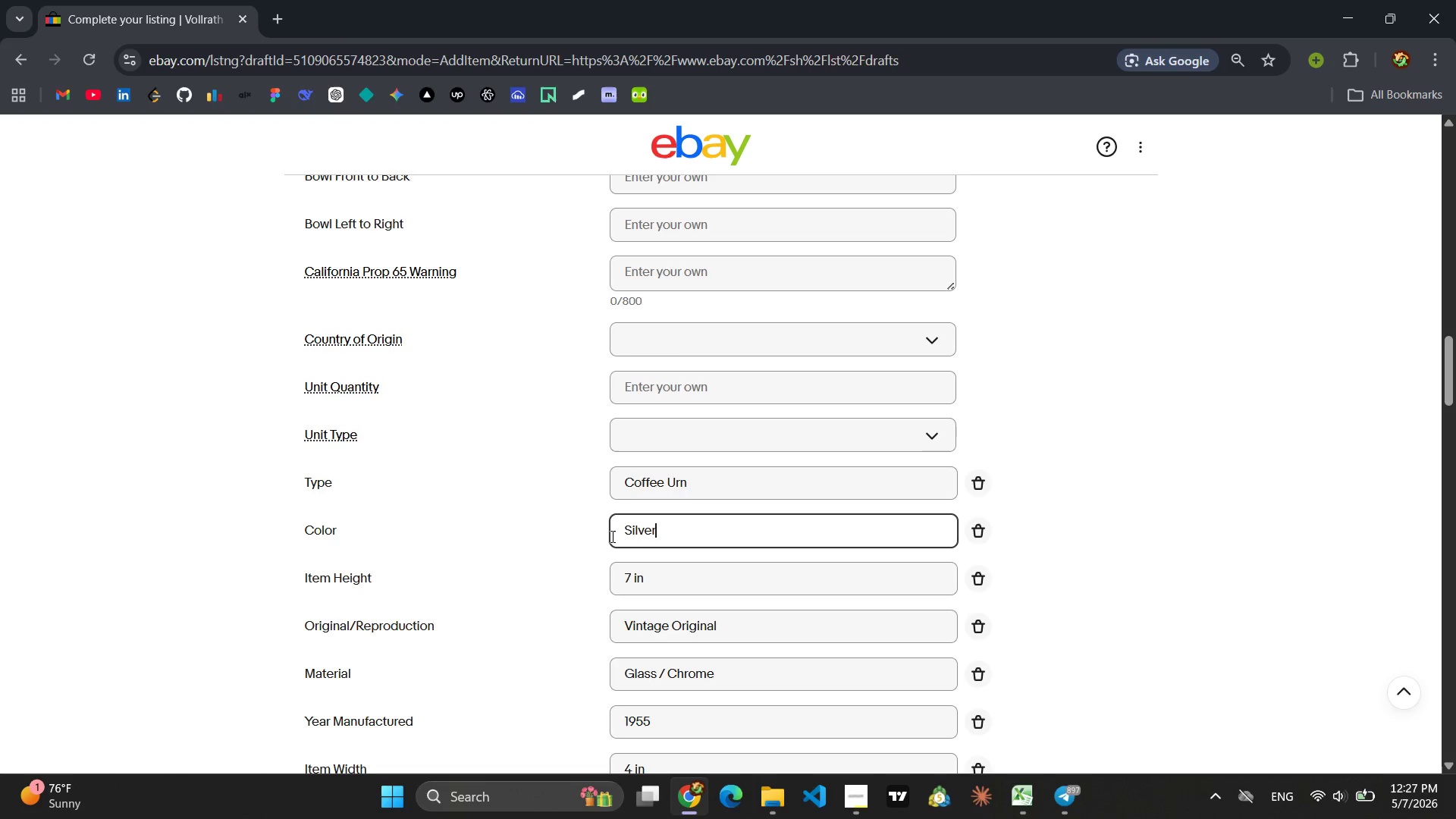 
left_click([633, 585])
 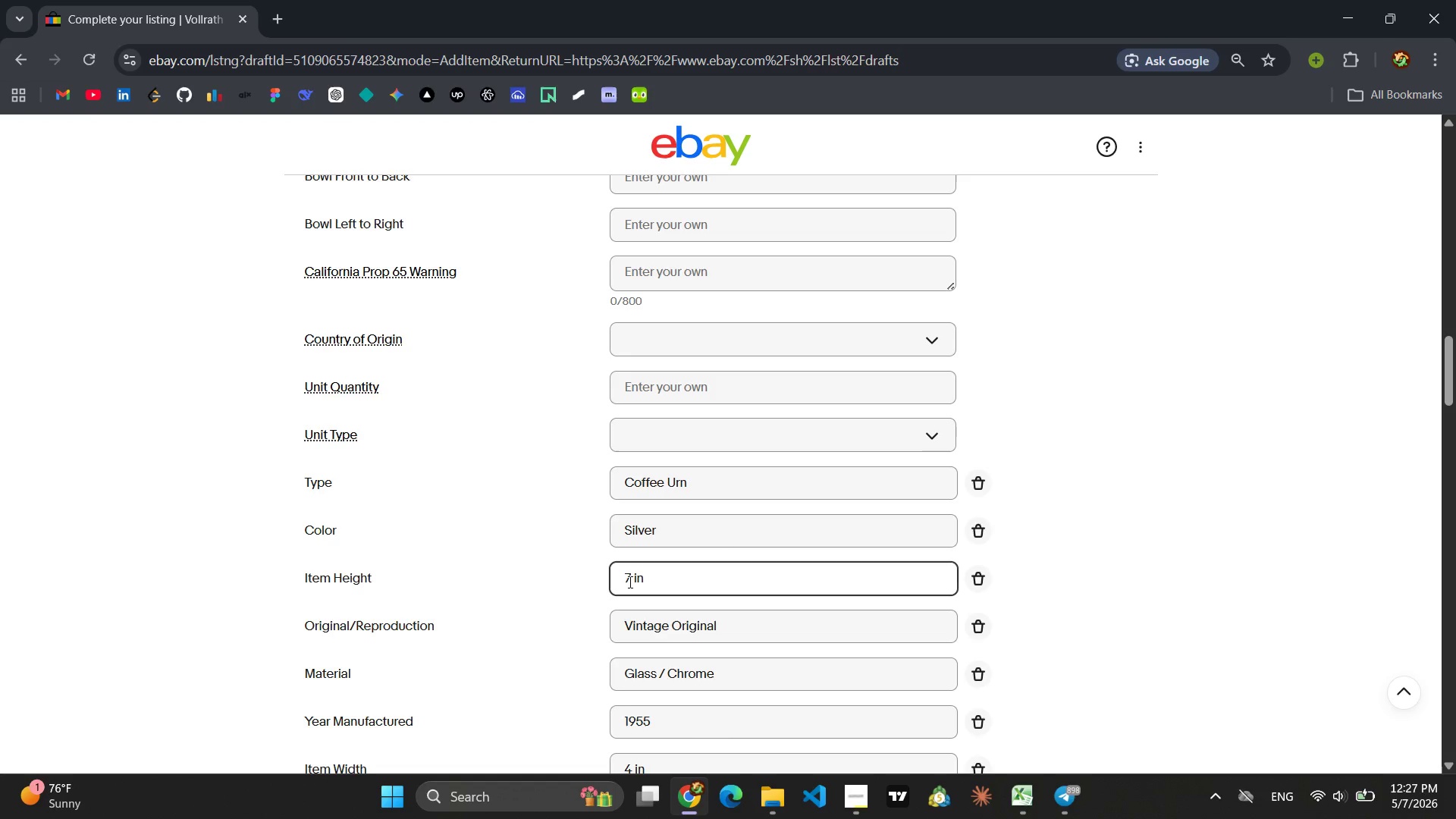 
left_click([629, 582])
 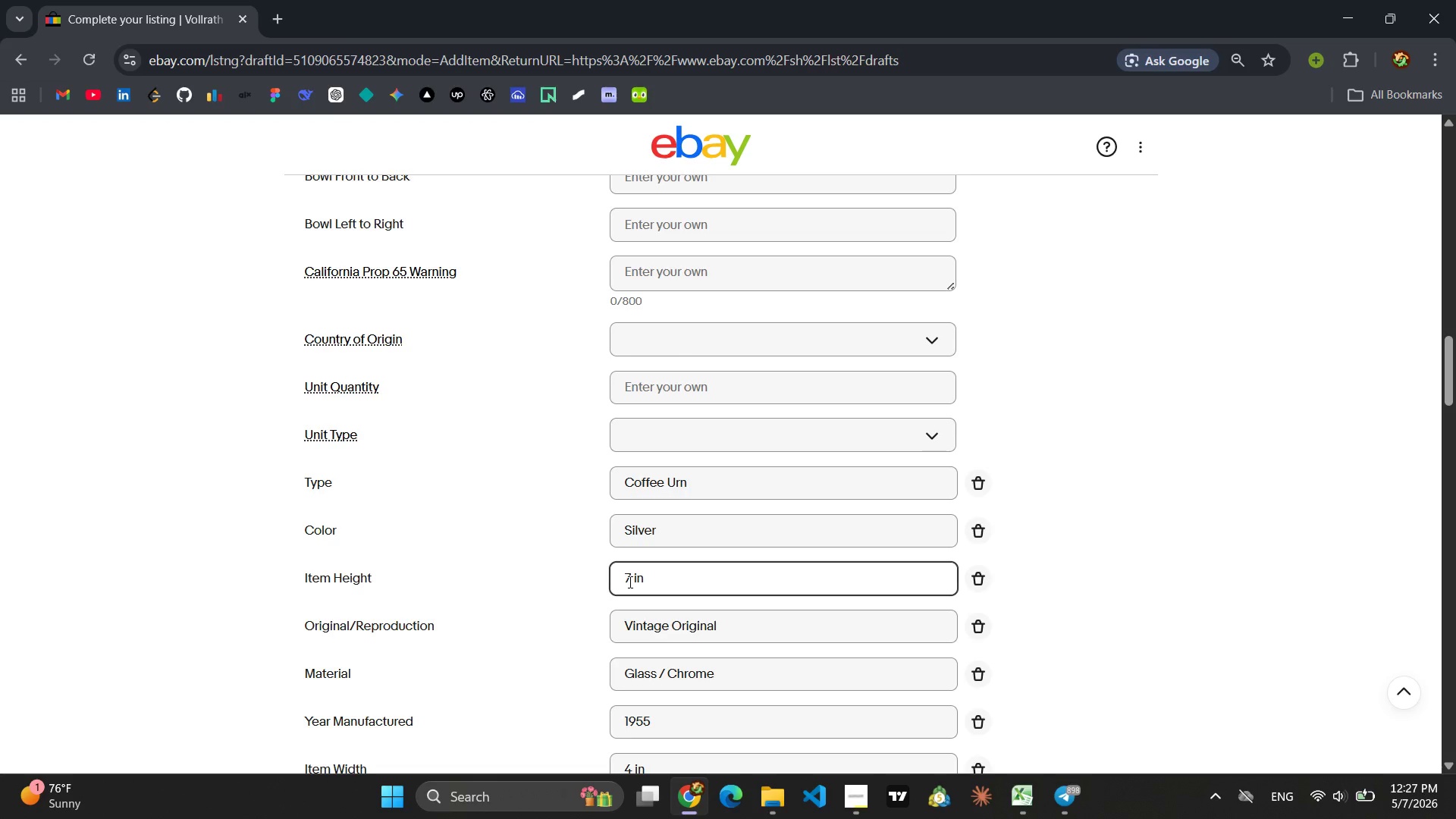 
key(Backspace)
type(30)
 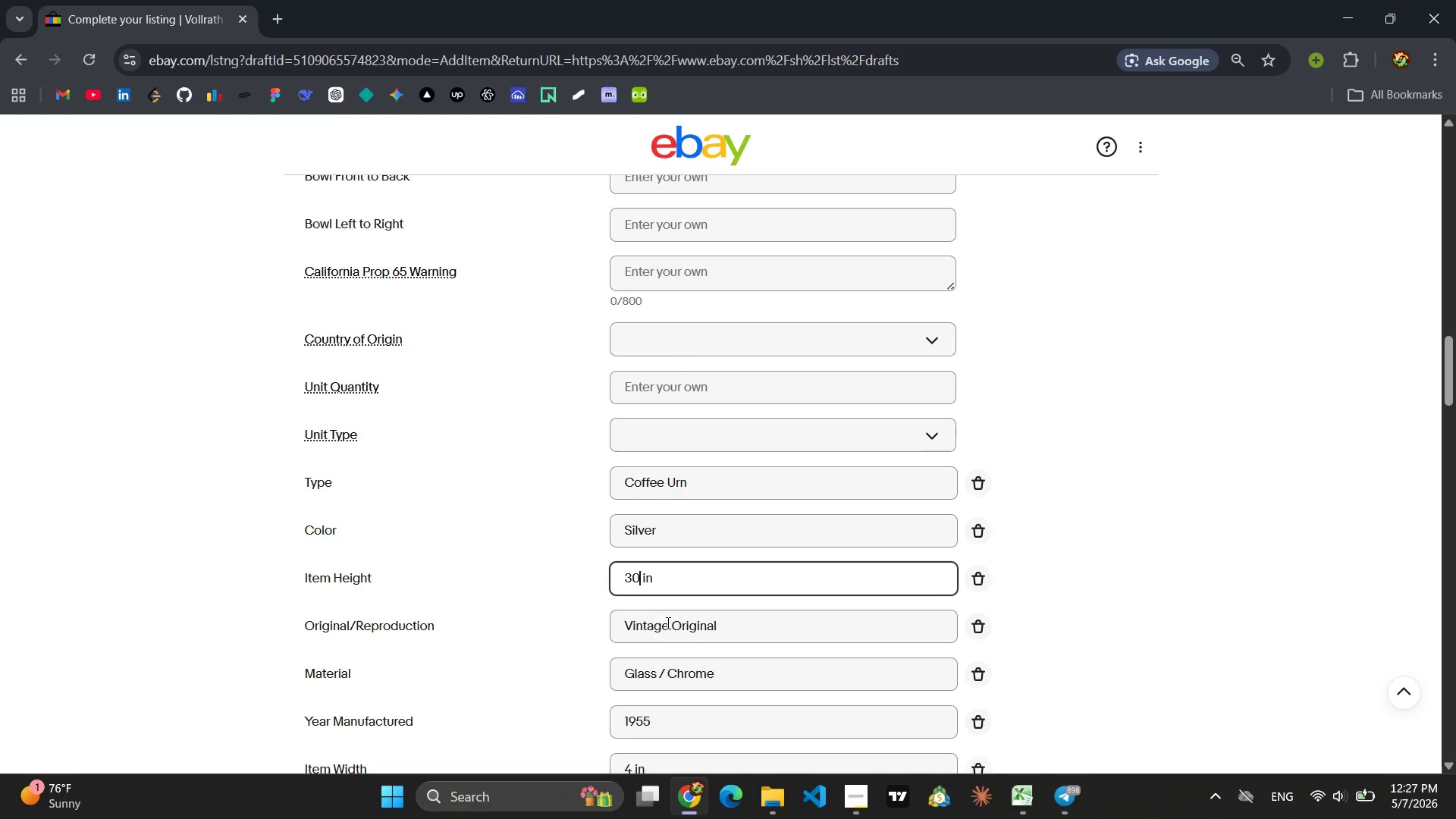 
wait(8.17)
 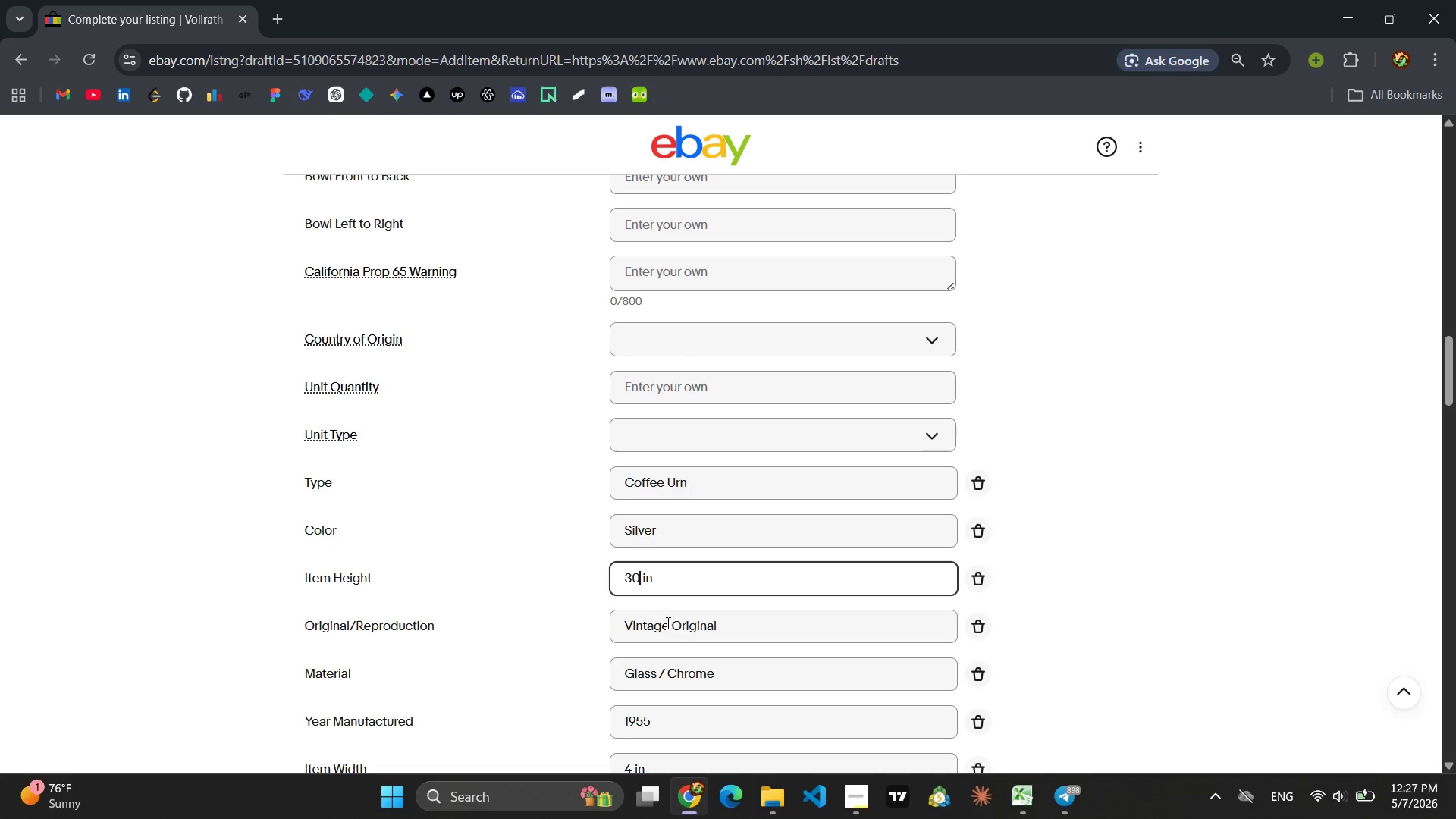 
left_click([632, 610])
 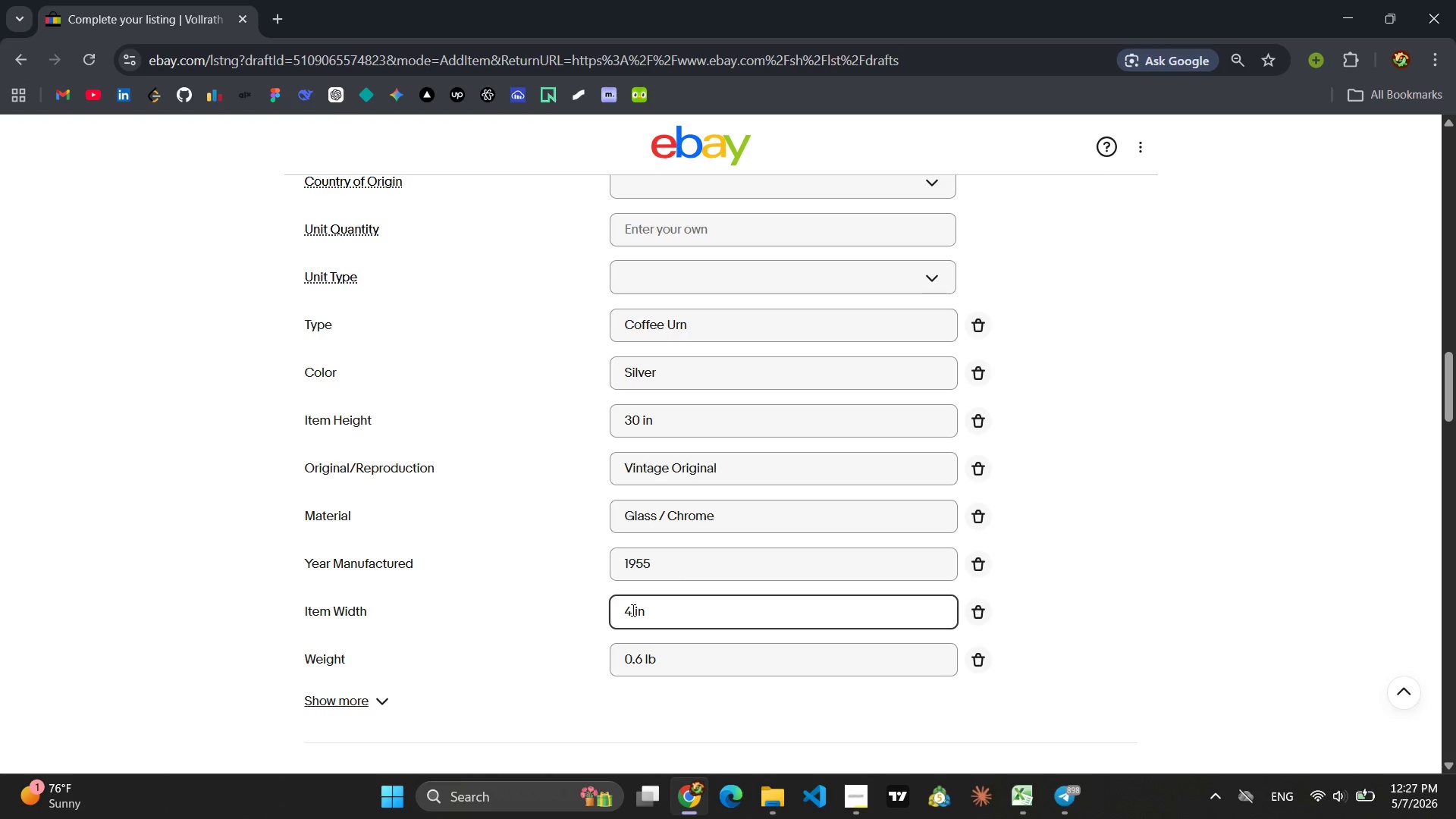 
key(Backspace)
type(18)
 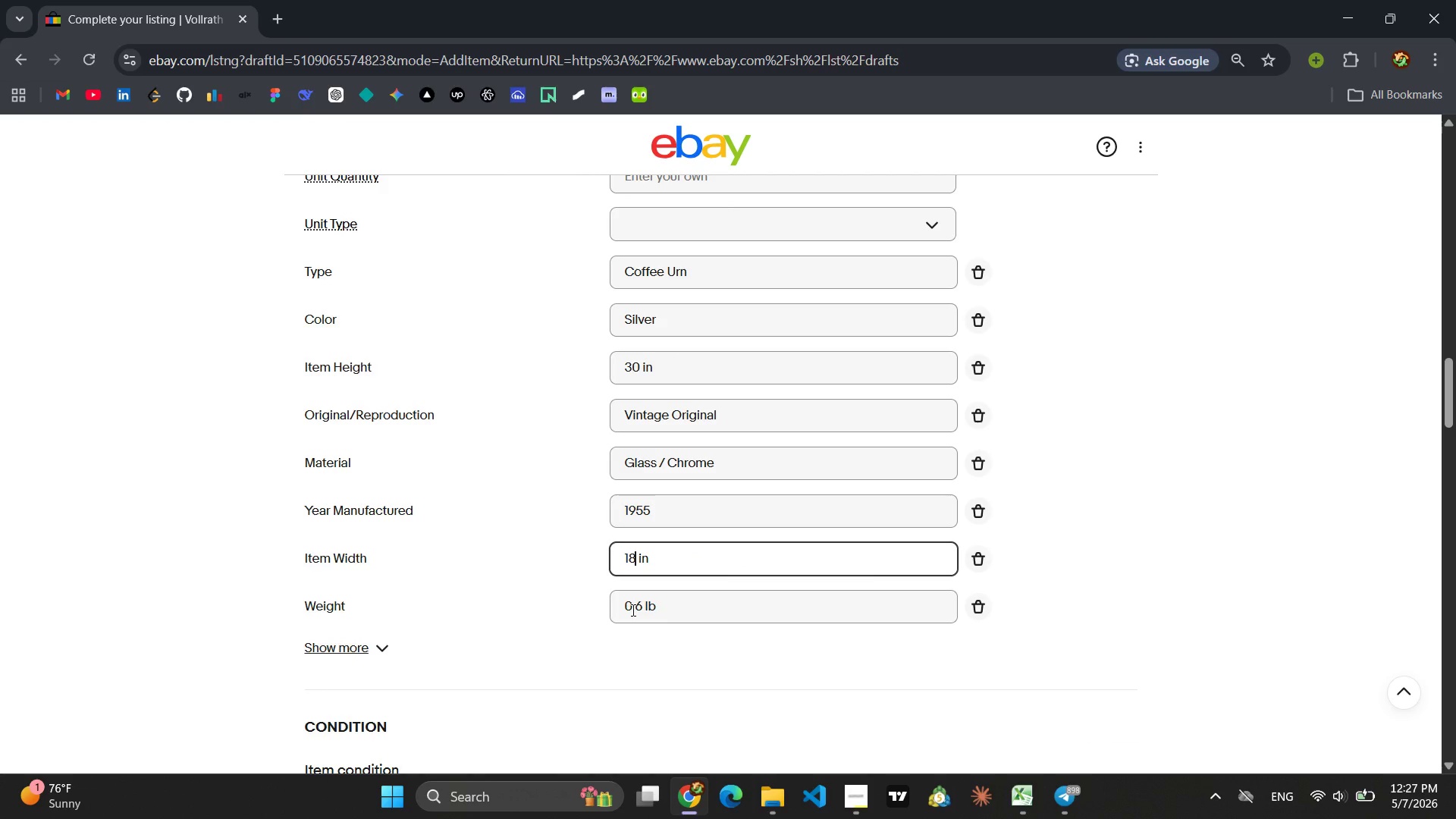 
wait(12.7)
 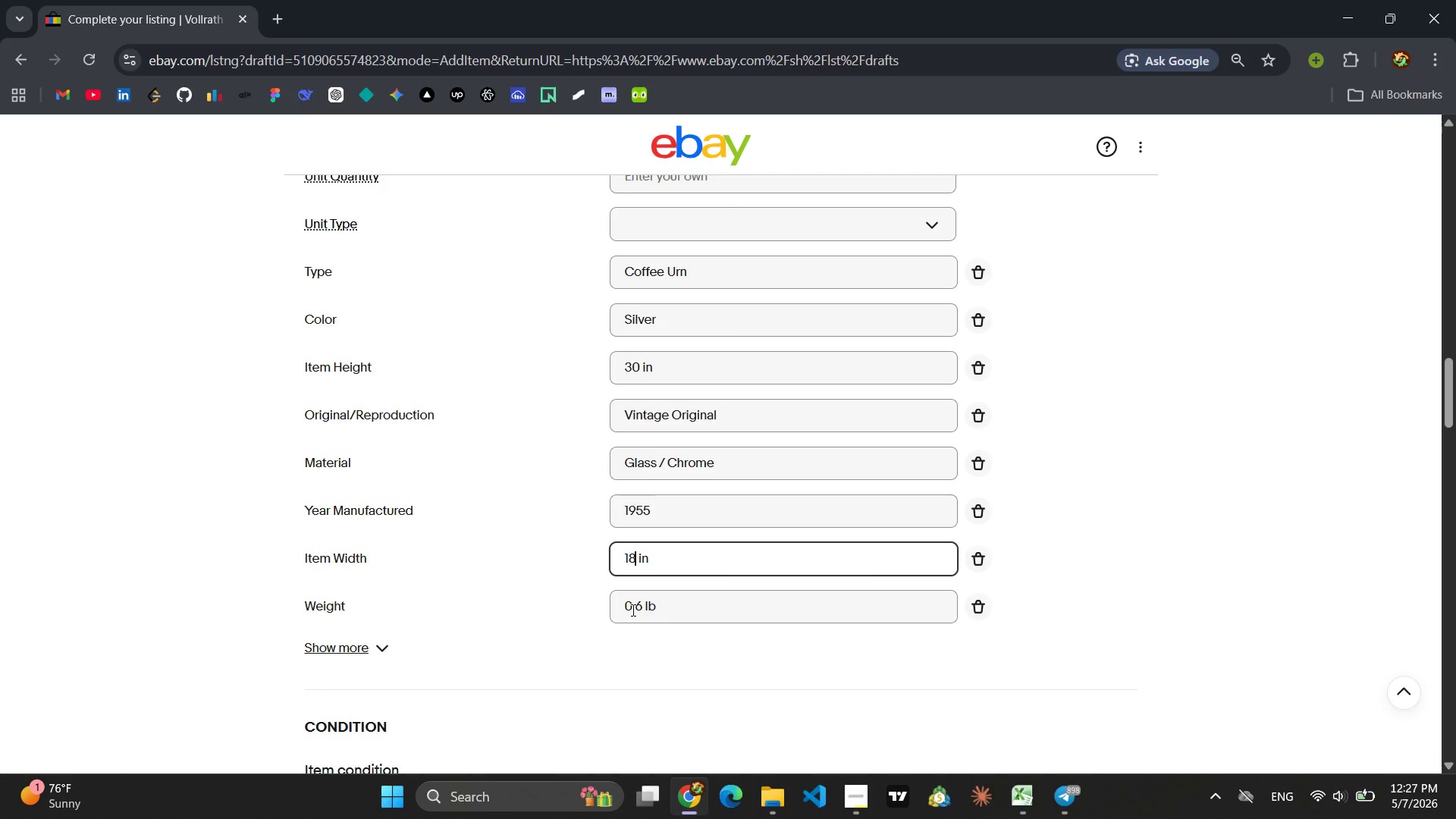 
left_click([359, 651])
 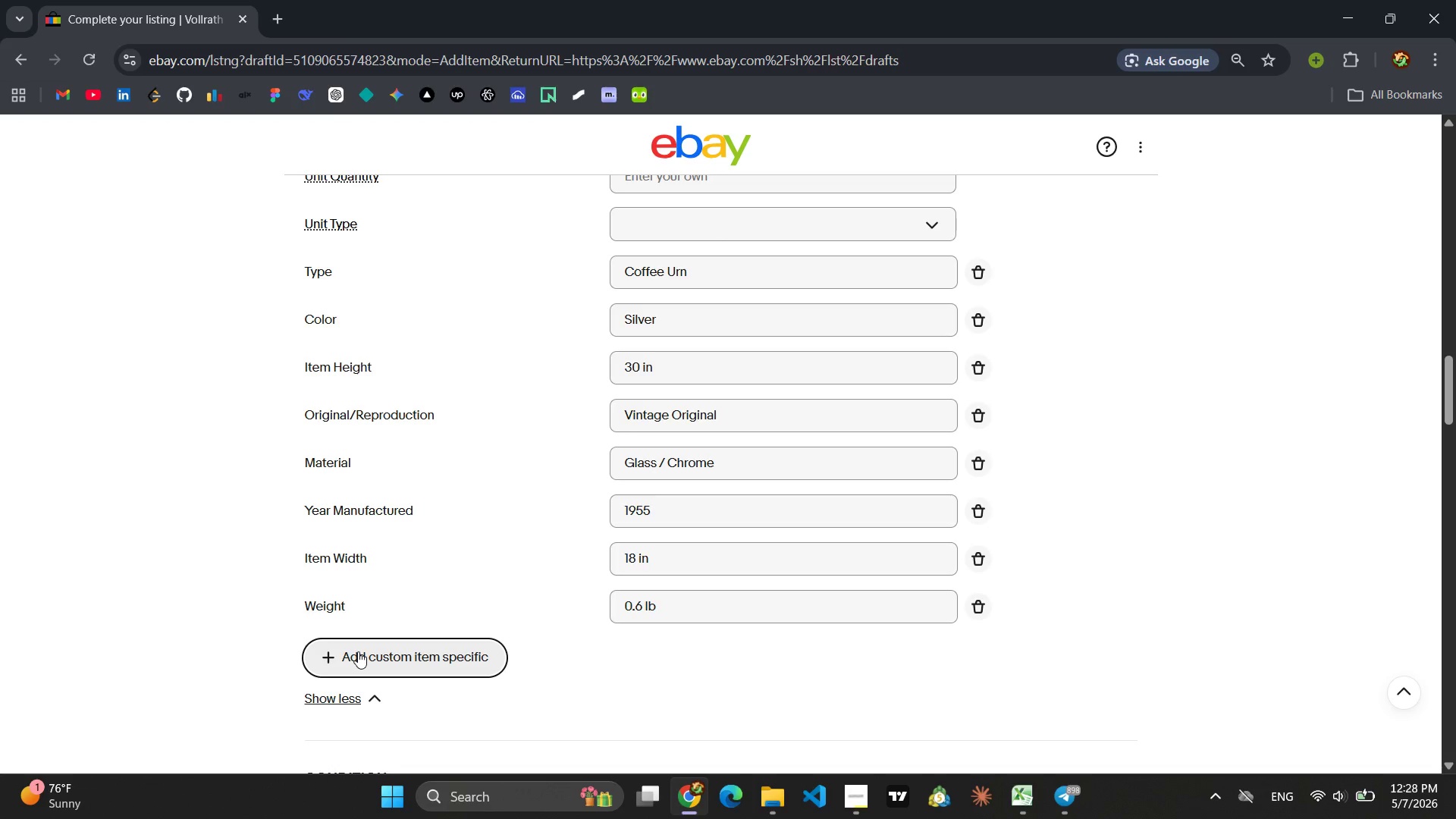 
left_click([358, 651])
 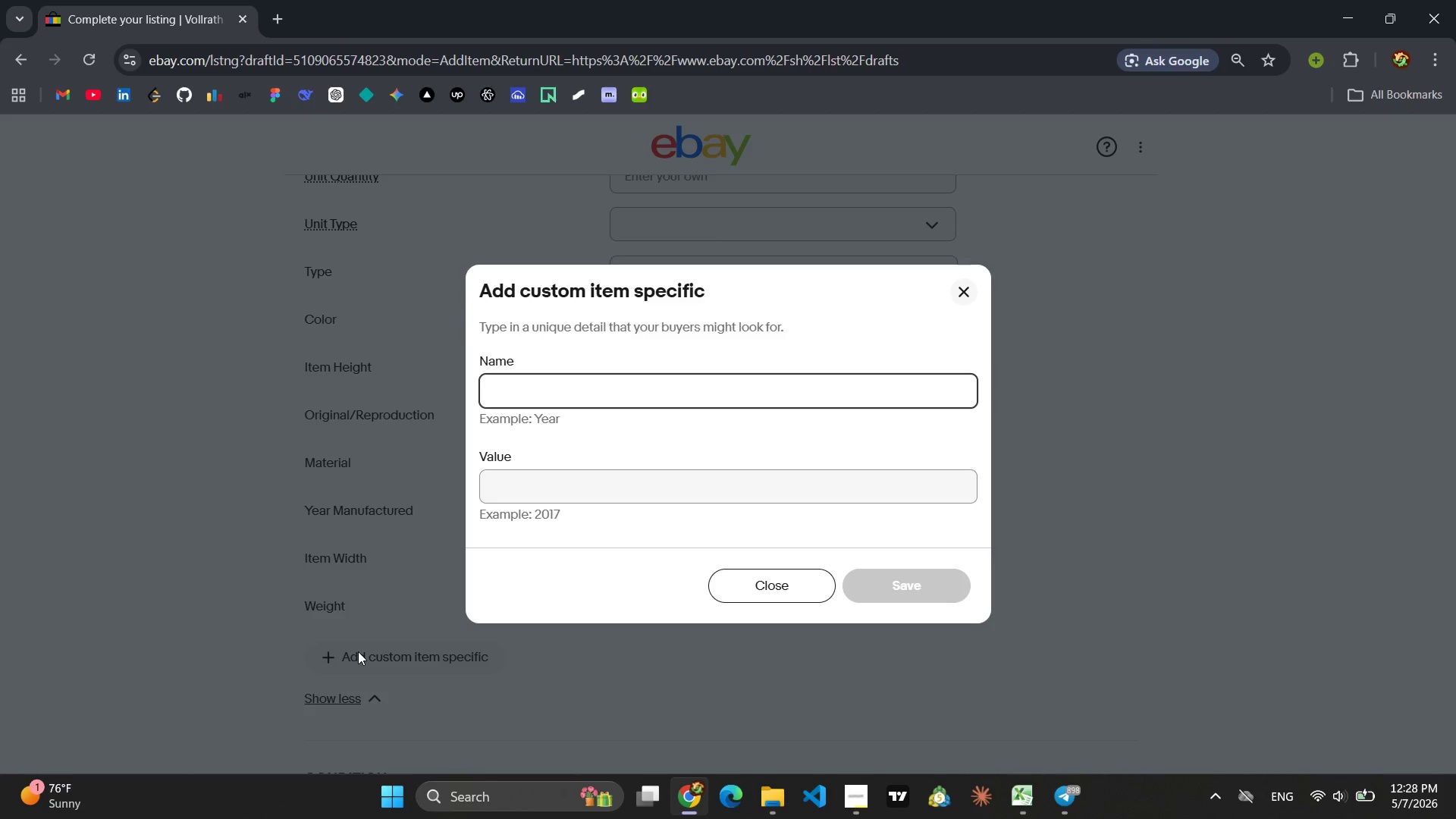 
type(it)
 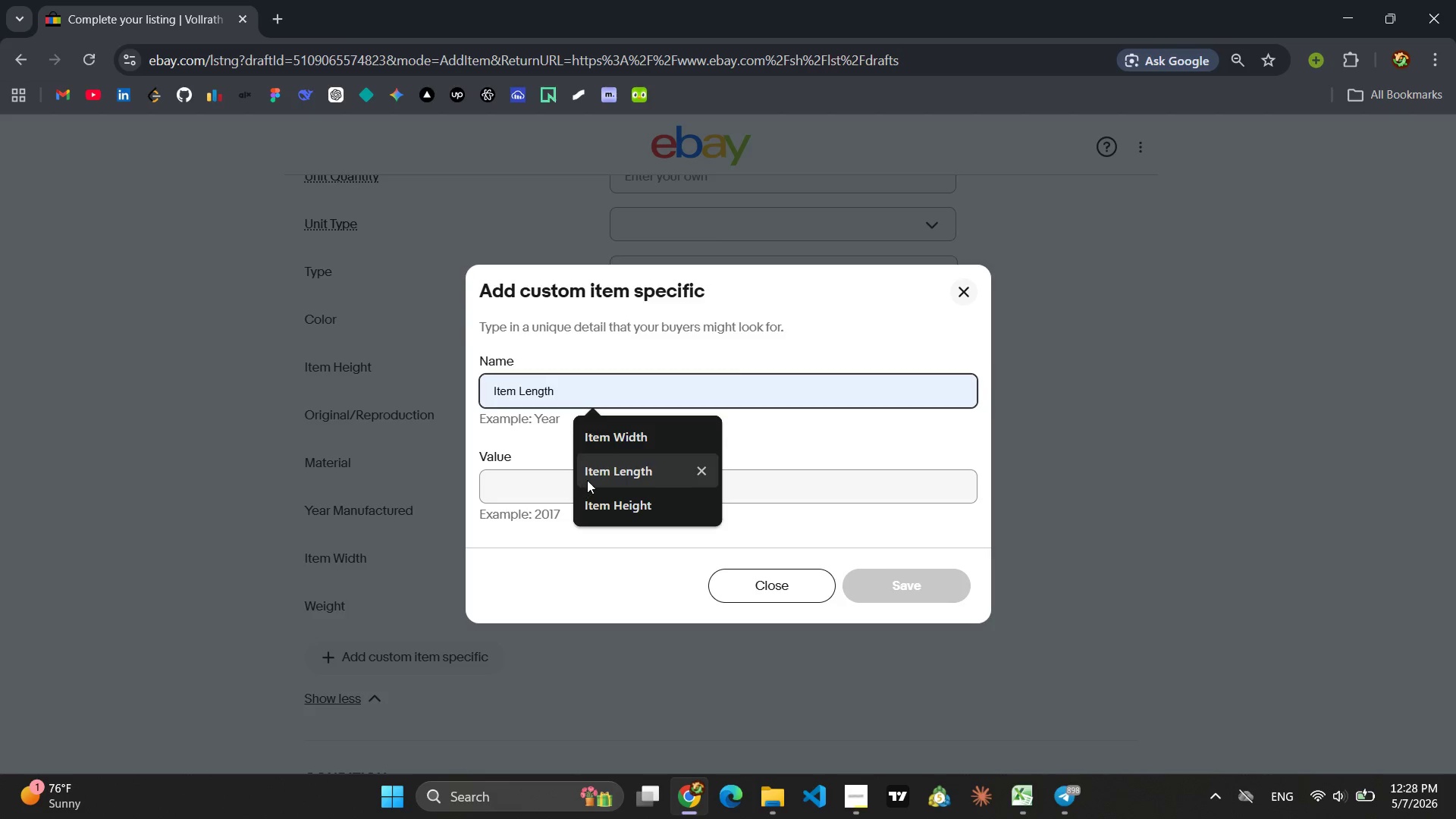 
left_click([590, 478])
 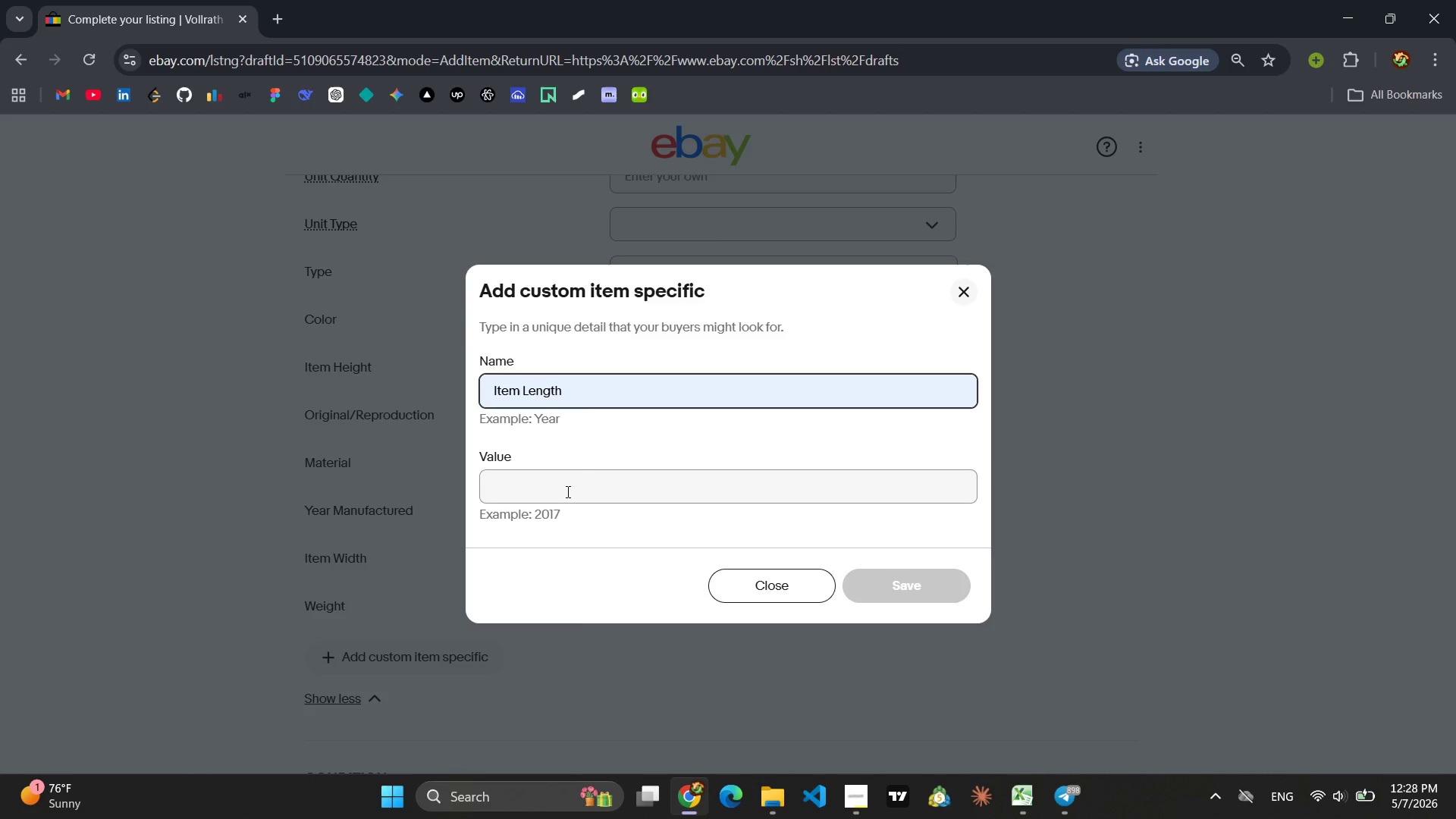 
left_click([566, 491])
 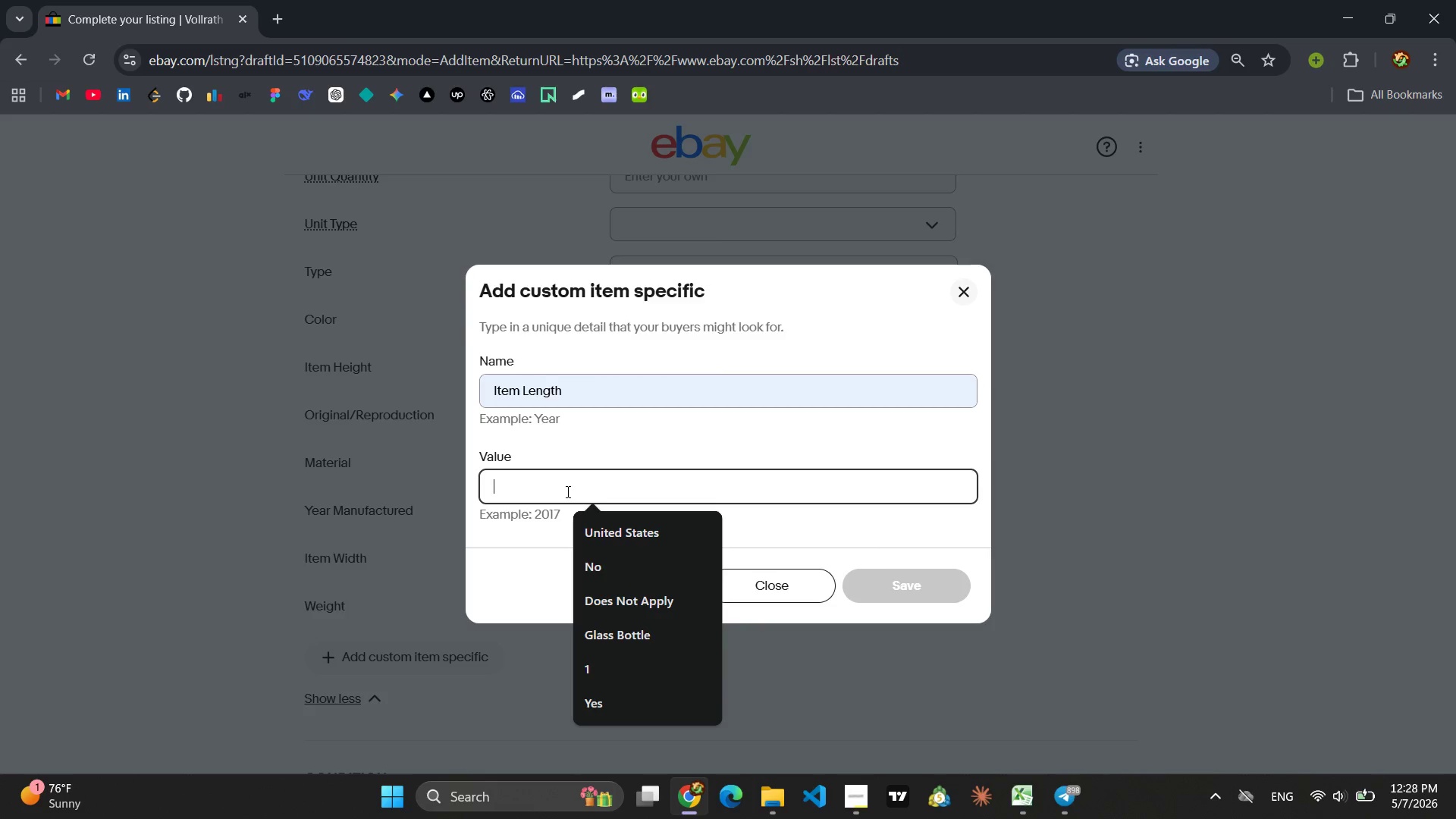 
type(18 in)
 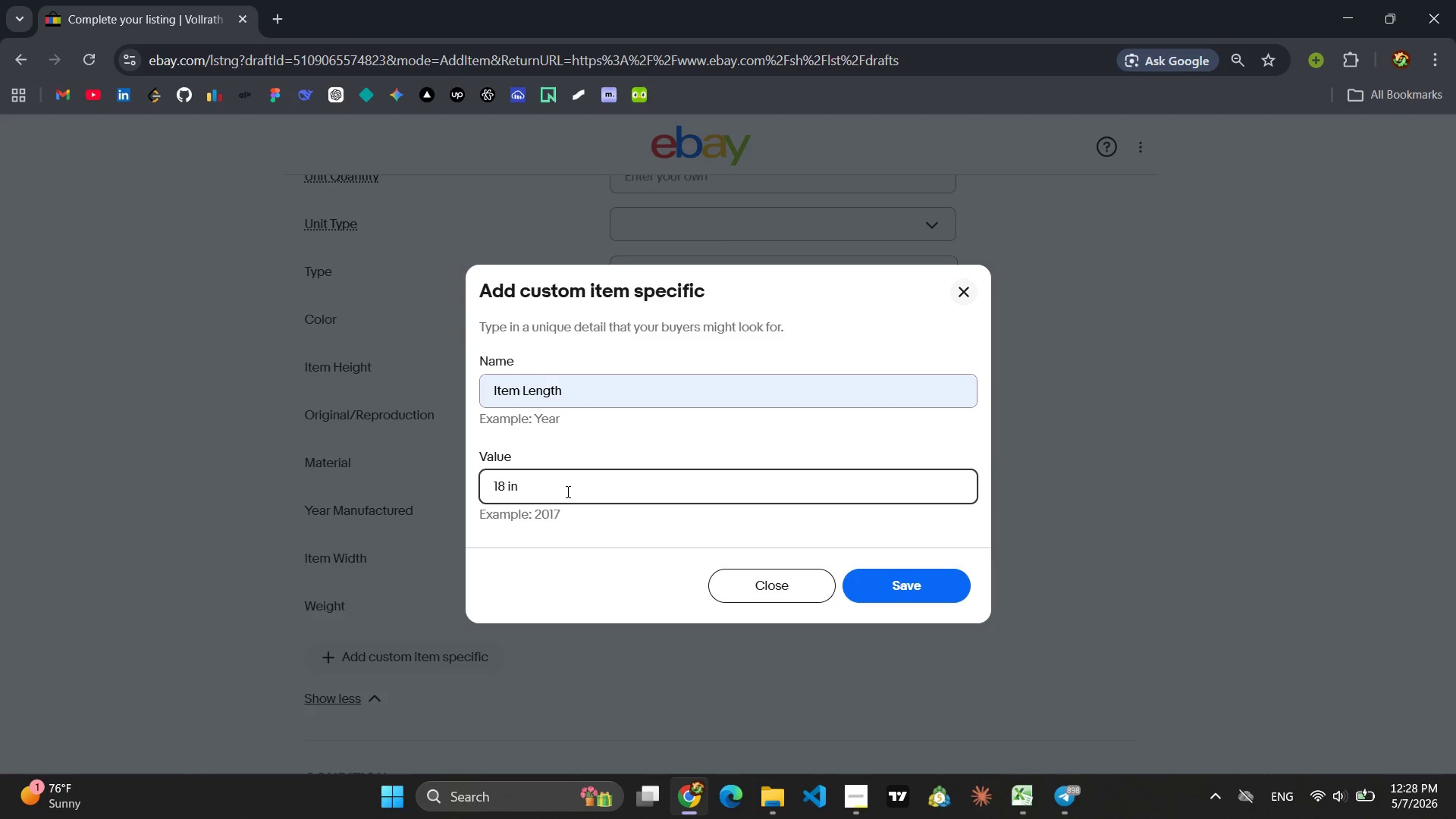 
key(Enter)
 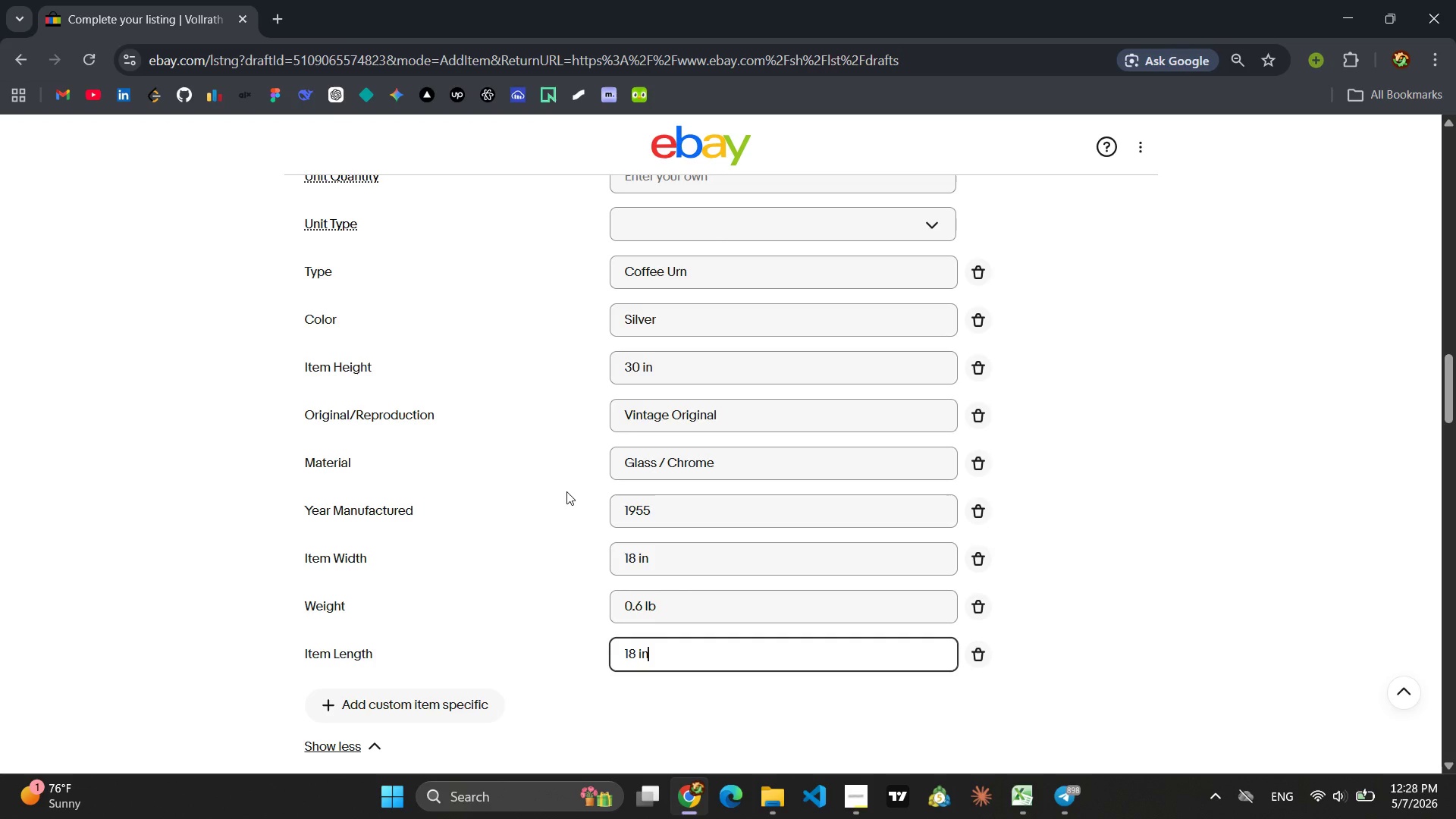 
wait(12.86)
 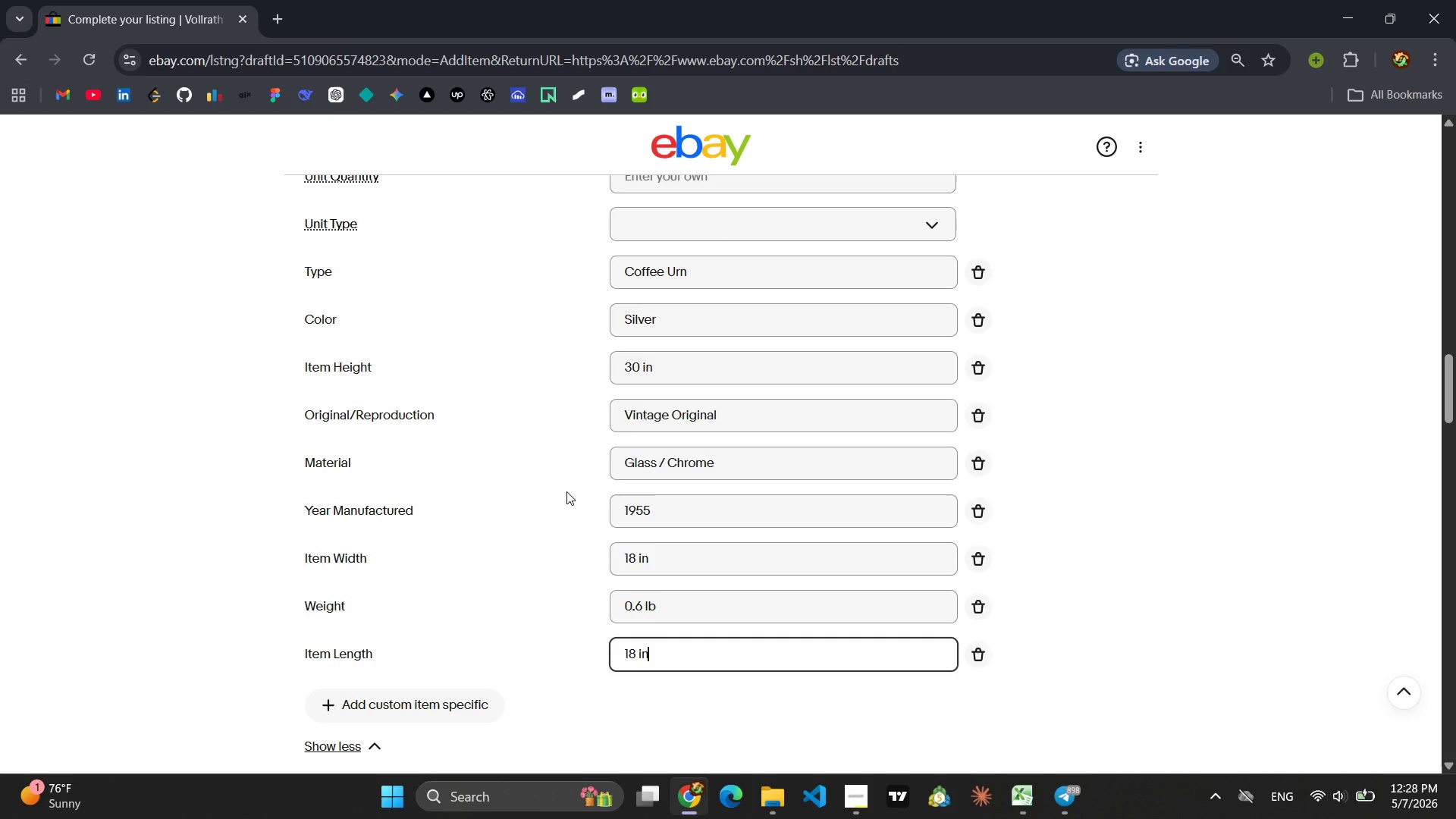 
left_click_drag(start_coordinate=[642, 629], to_coordinate=[598, 631])
 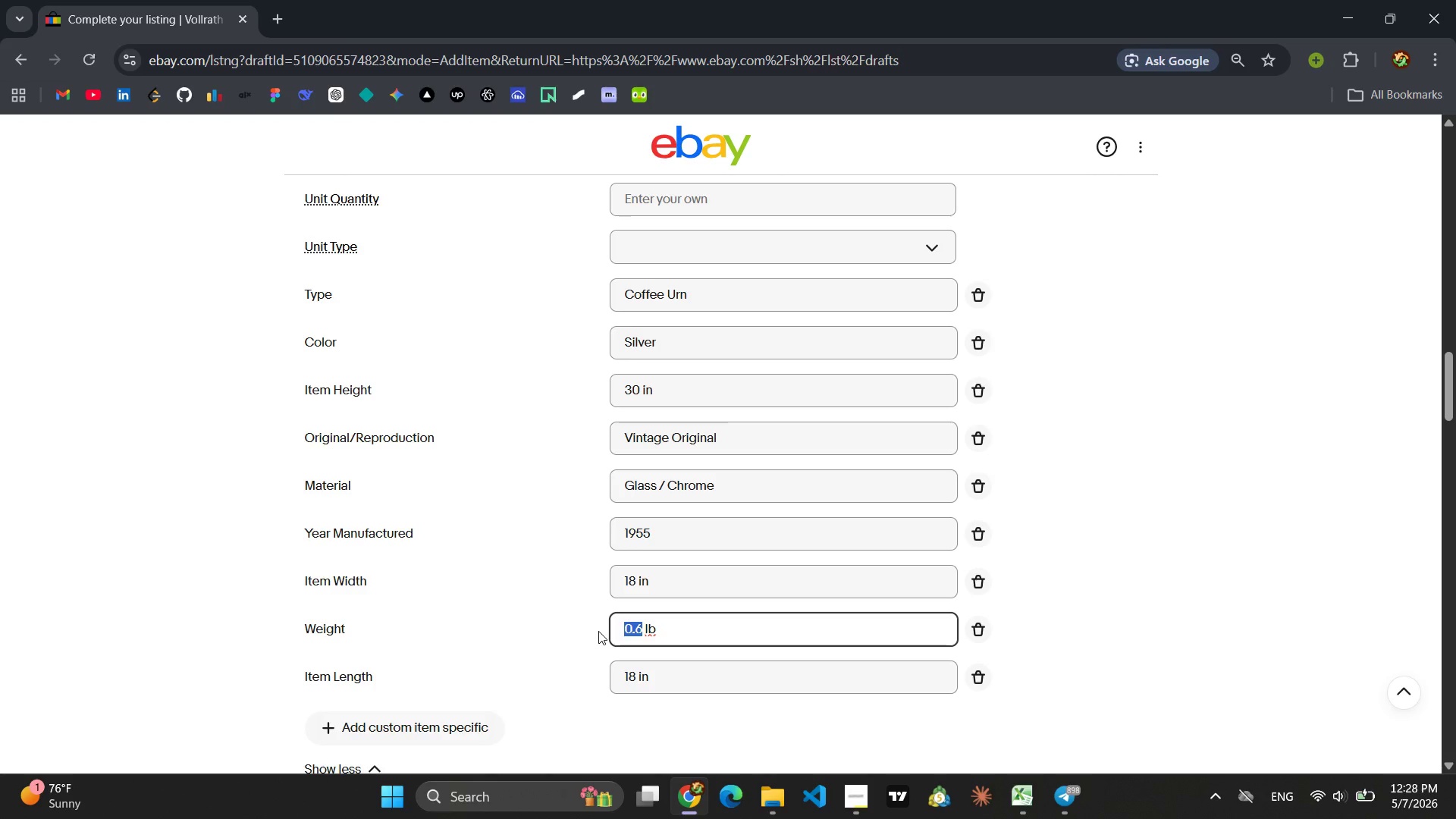 
type(28)